 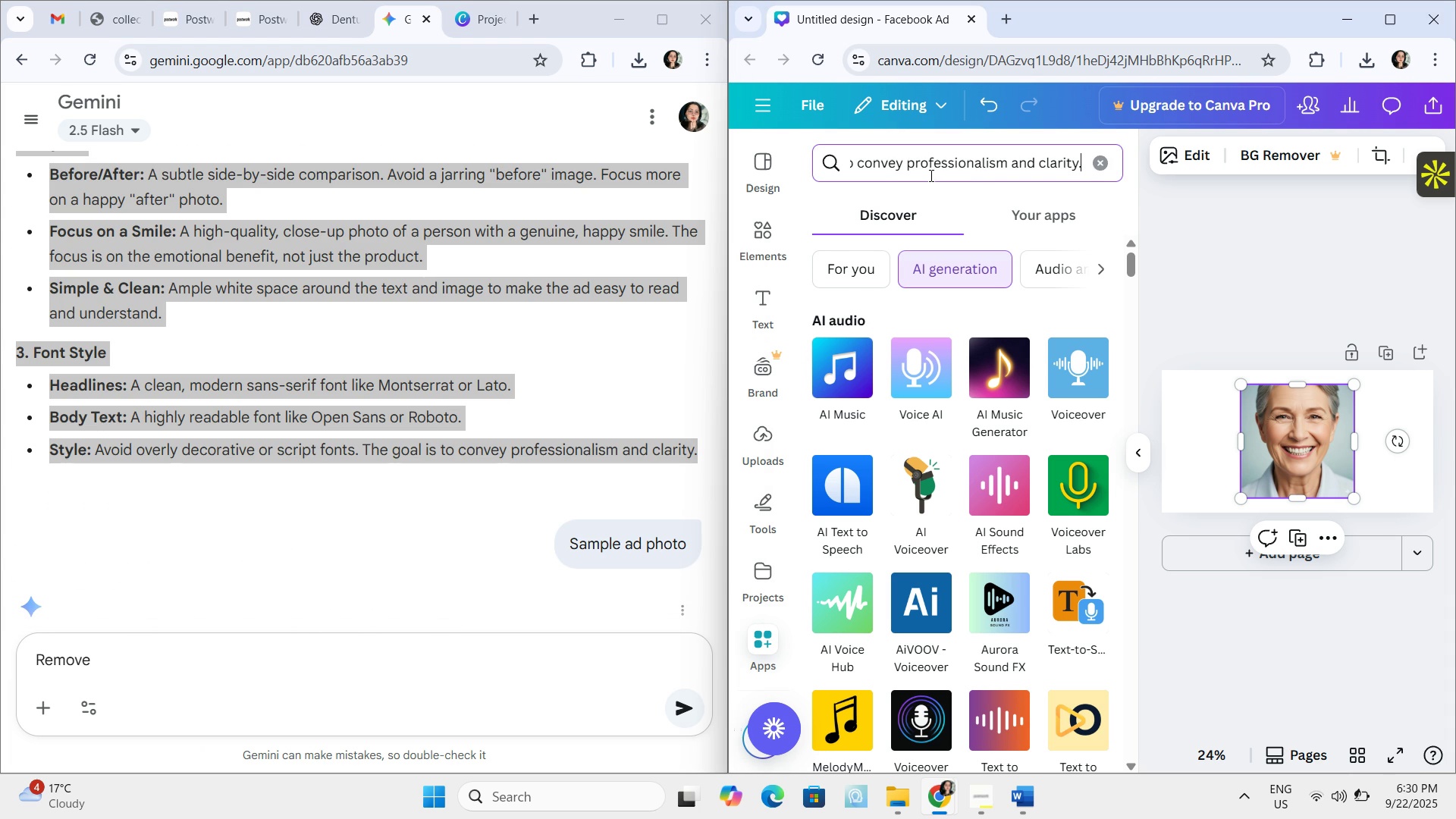 
key(Enter)
 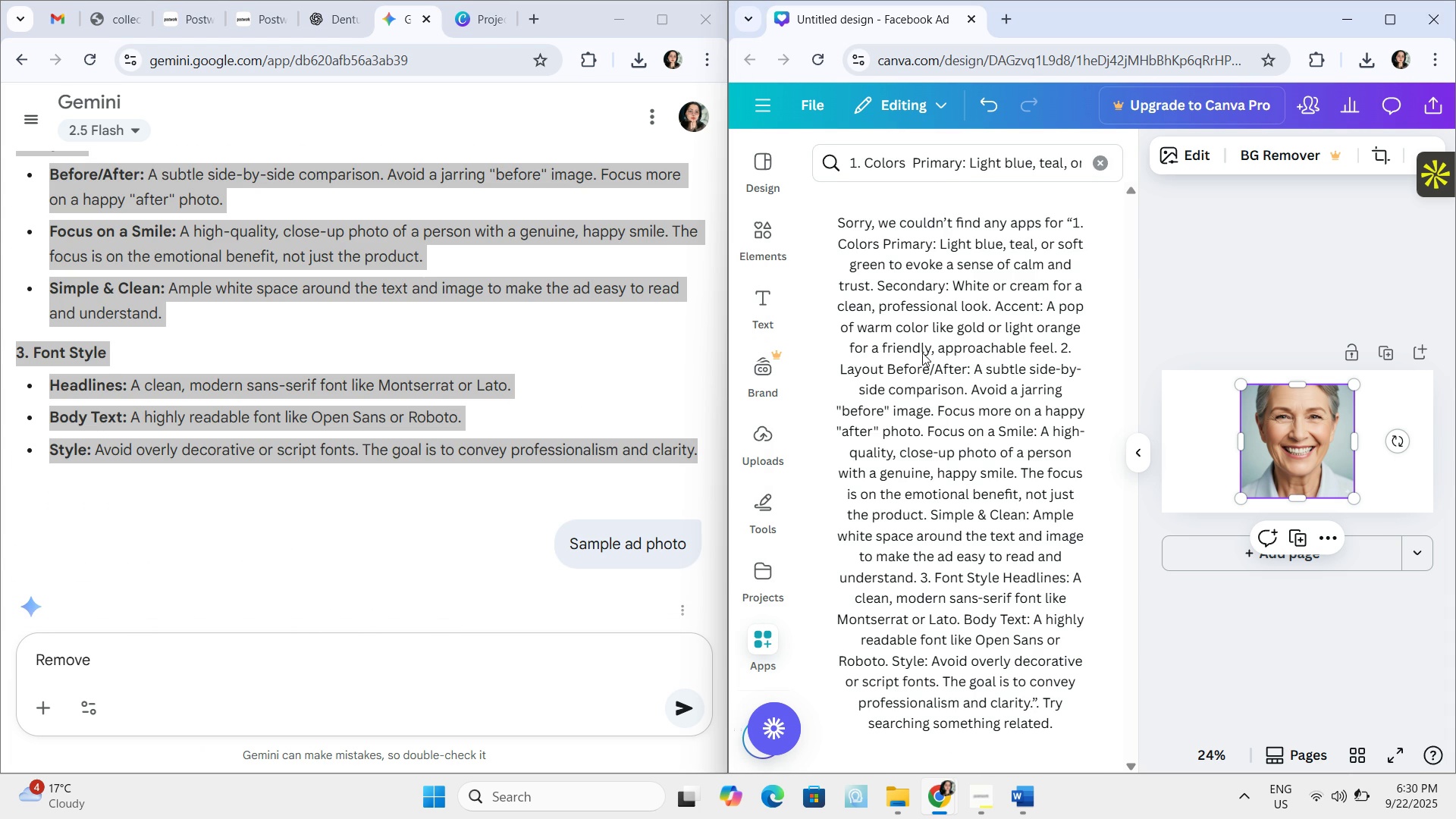 
scroll: coordinate [934, 429], scroll_direction: down, amount: 5.0
 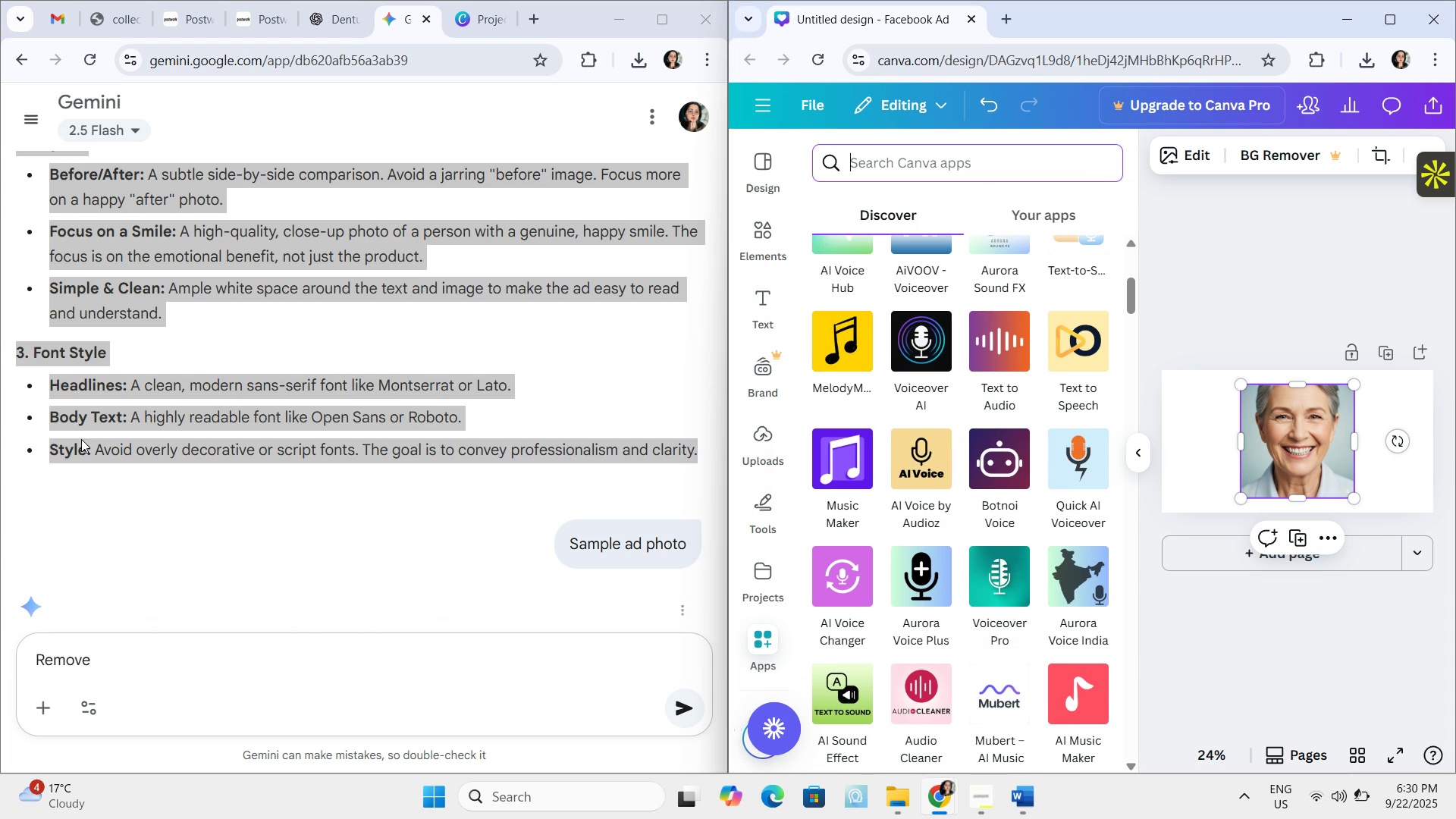 
scroll: coordinate [221, 393], scroll_direction: up, amount: 5.0
 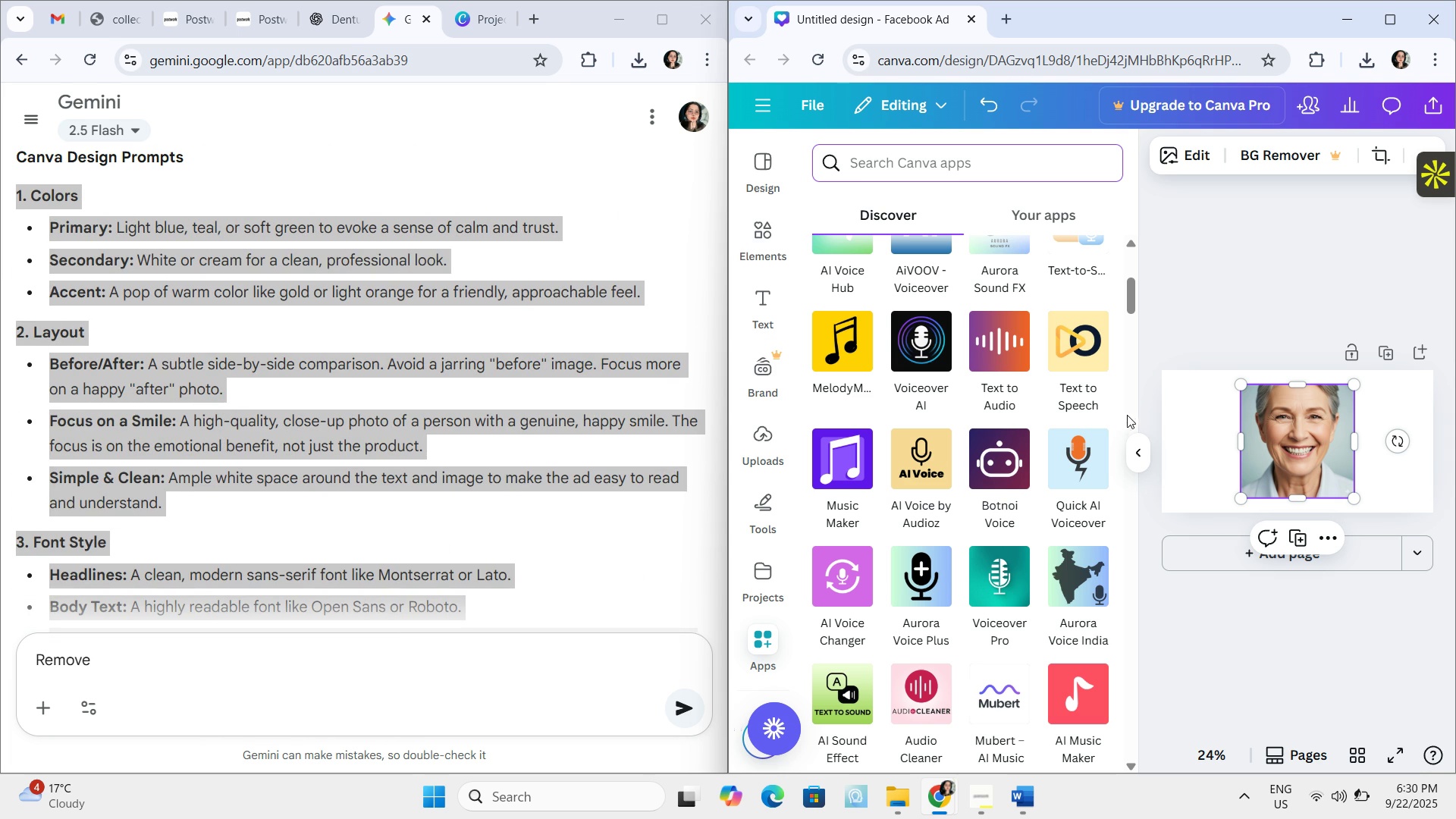 
left_click([1141, 454])
 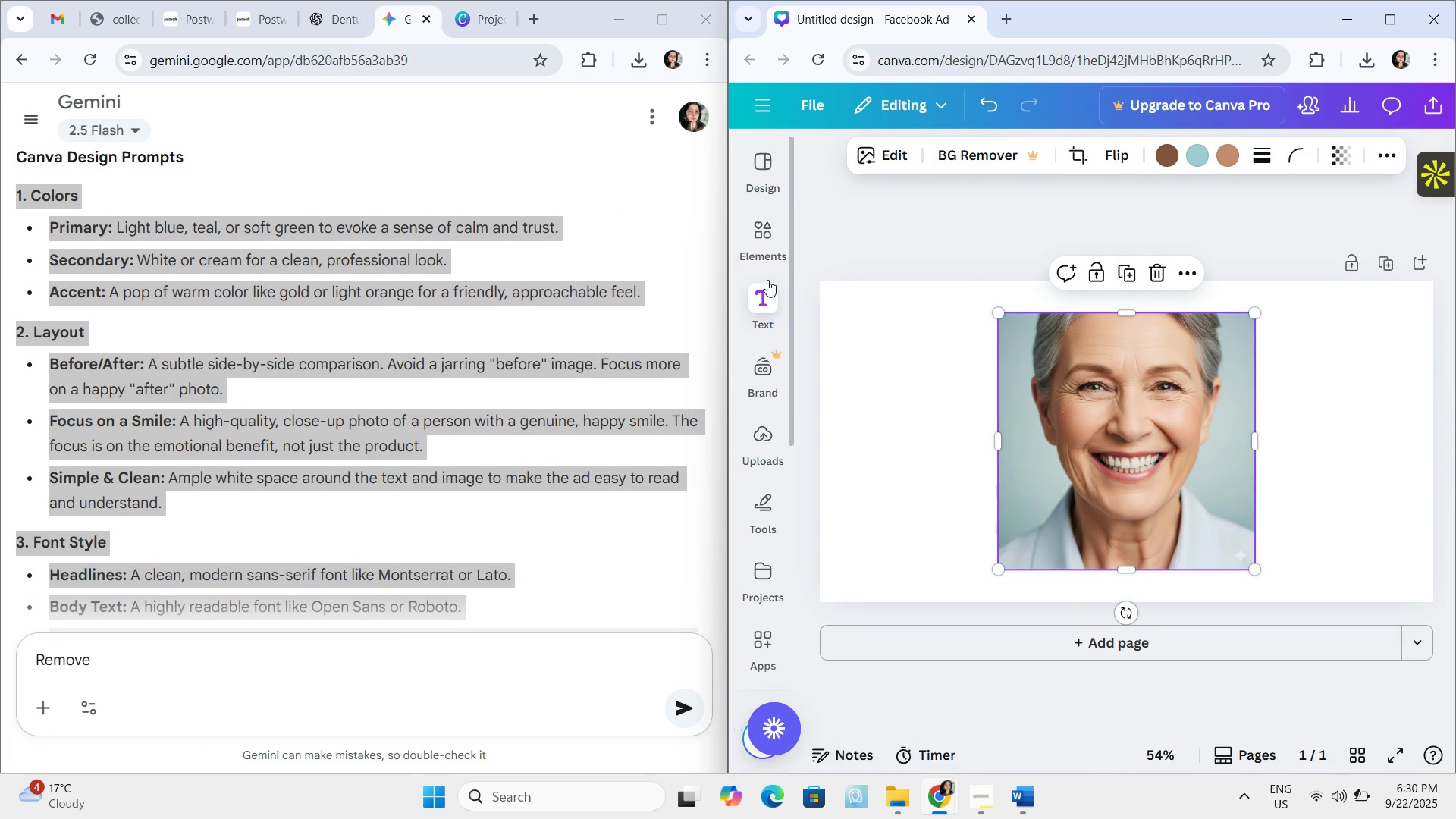 
wait(5.12)
 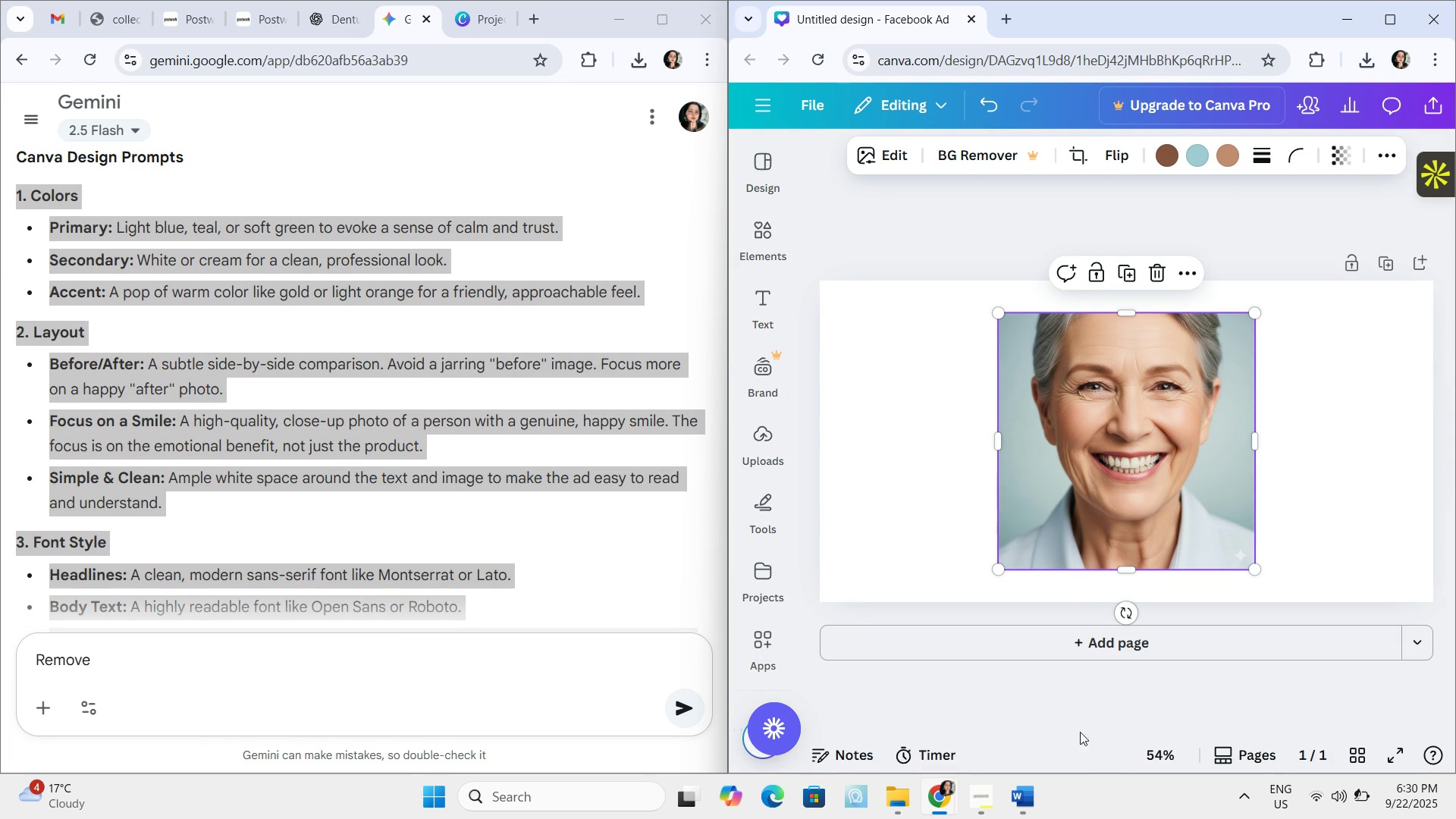 
left_click([761, 303])
 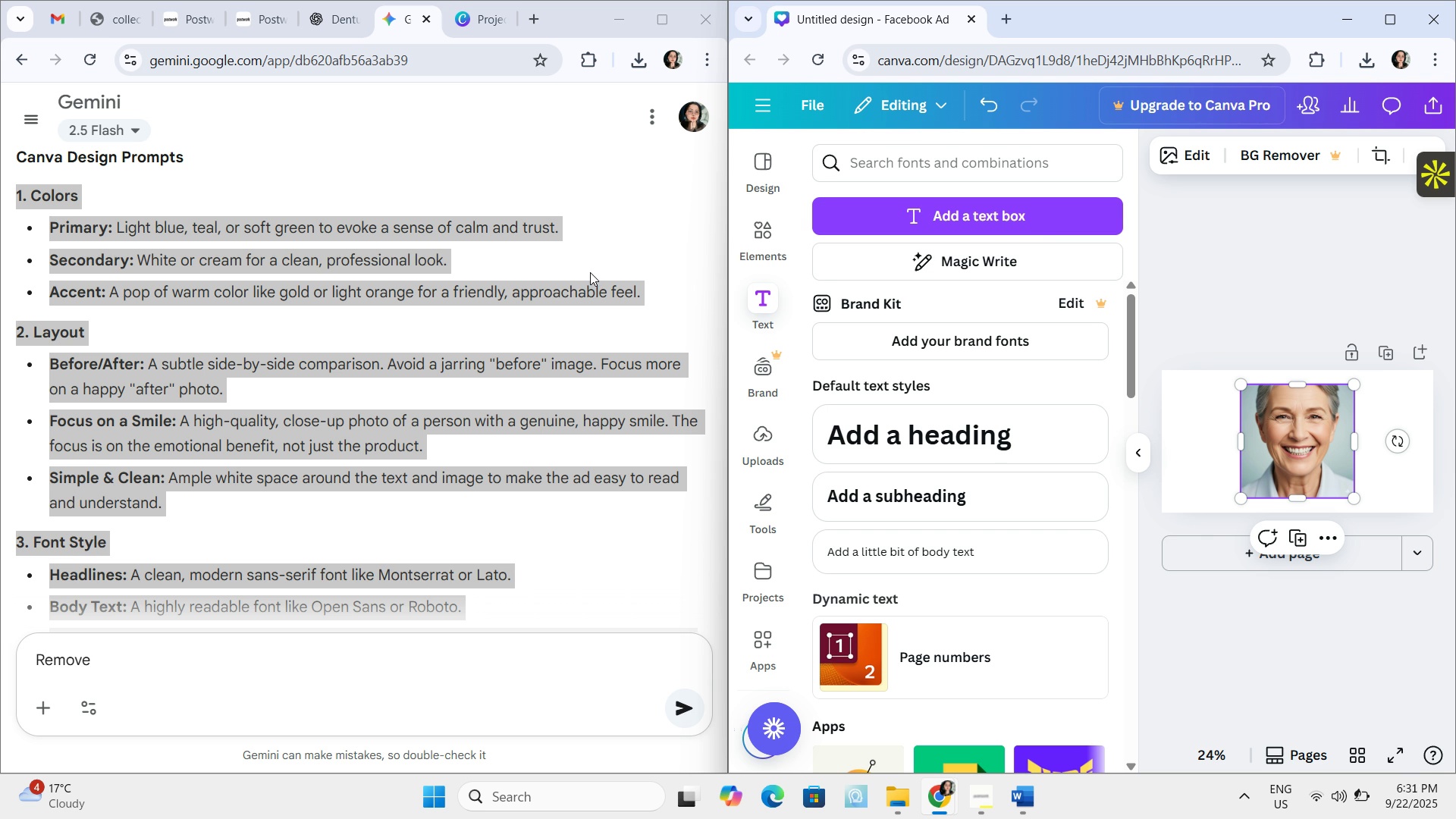 
wait(7.42)
 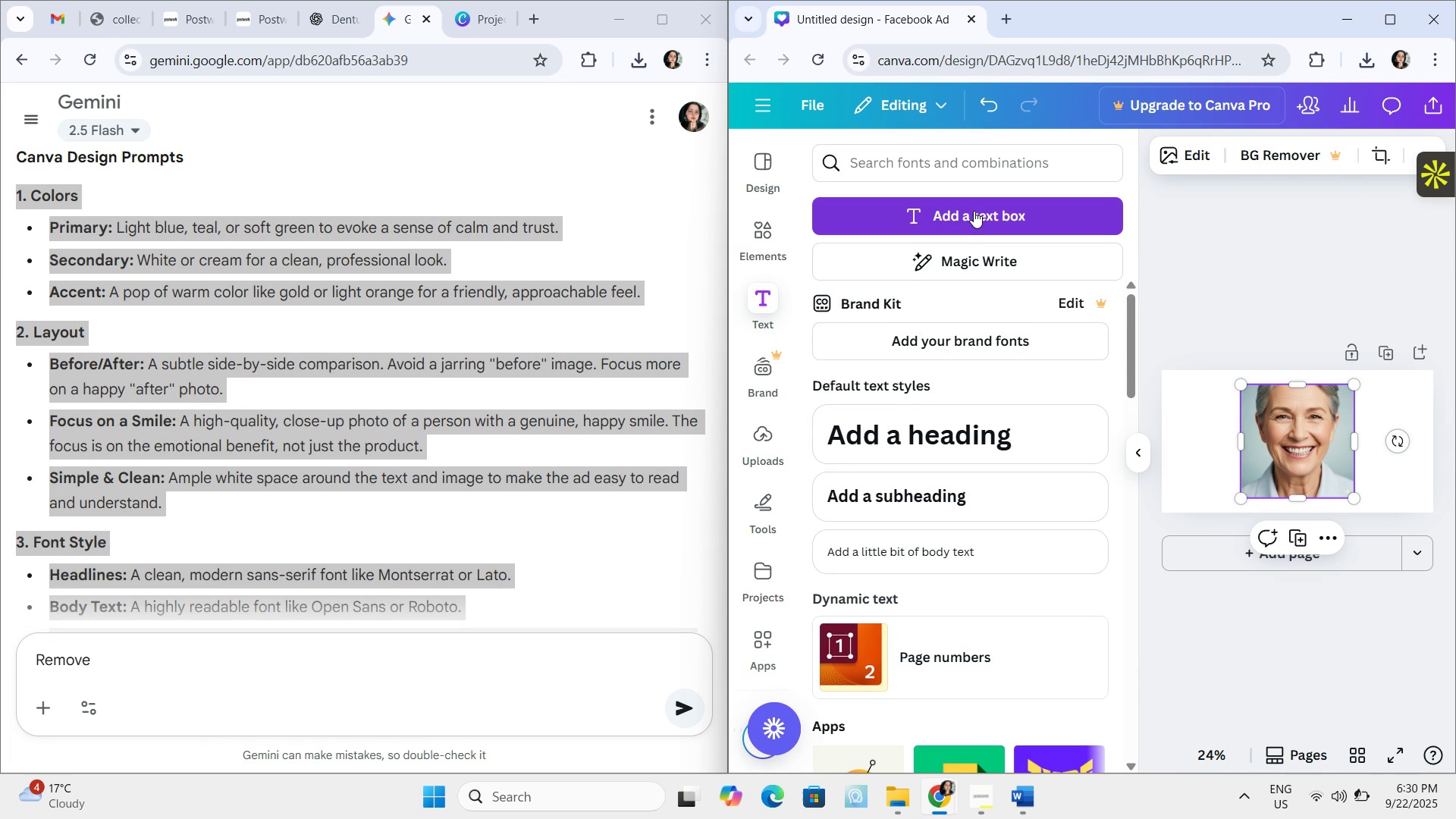 
left_click([1025, 209])
 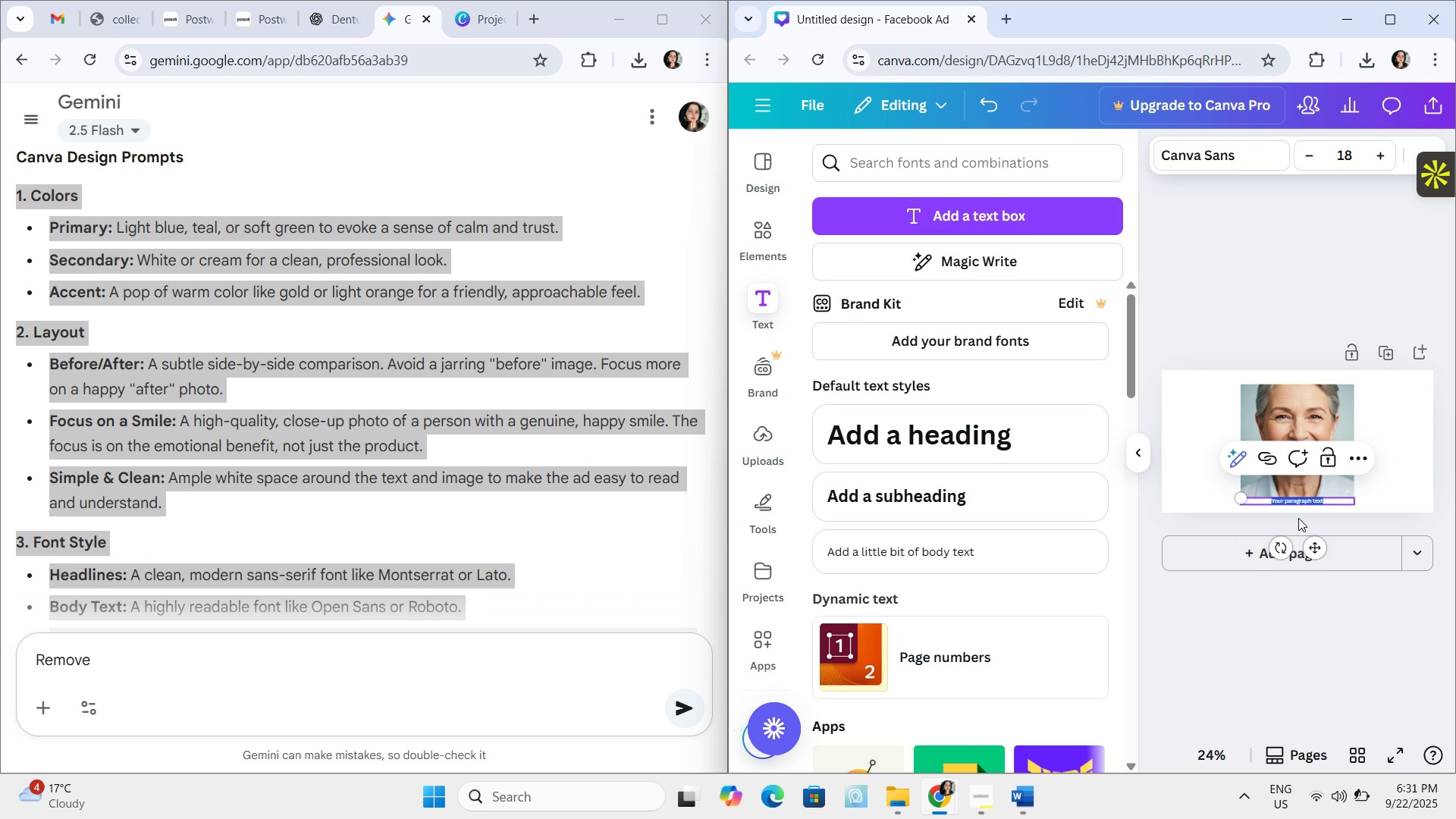 
scroll: coordinate [1140, 533], scroll_direction: up, amount: 4.0